 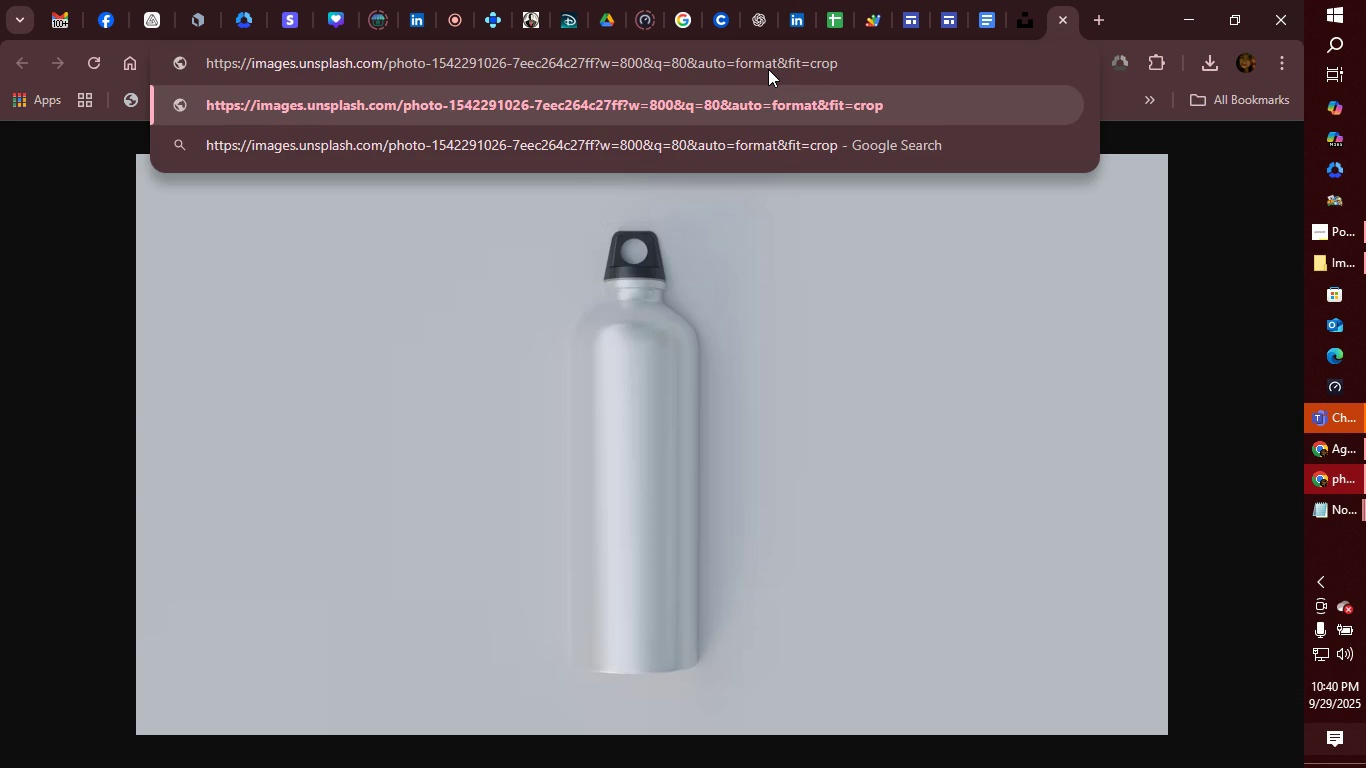 
key(Enter)
 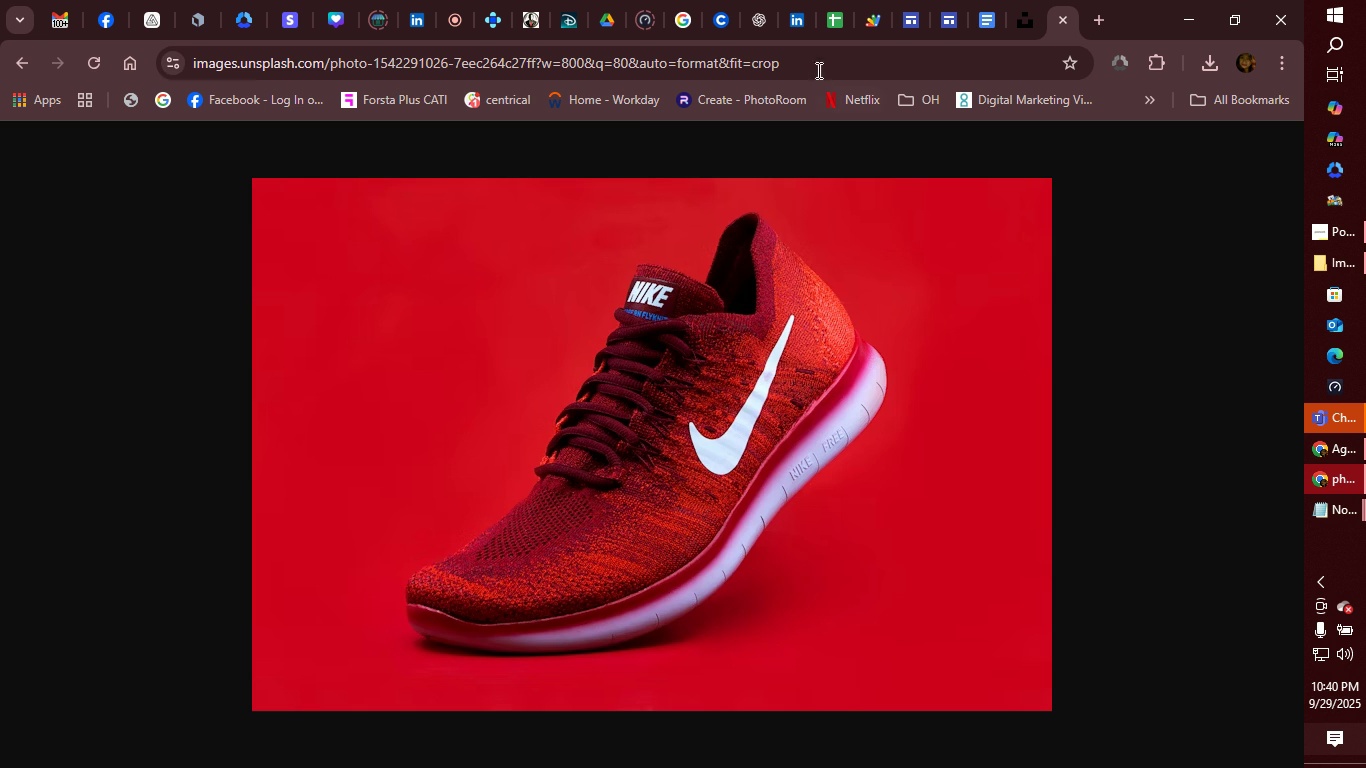 
wait(11.19)
 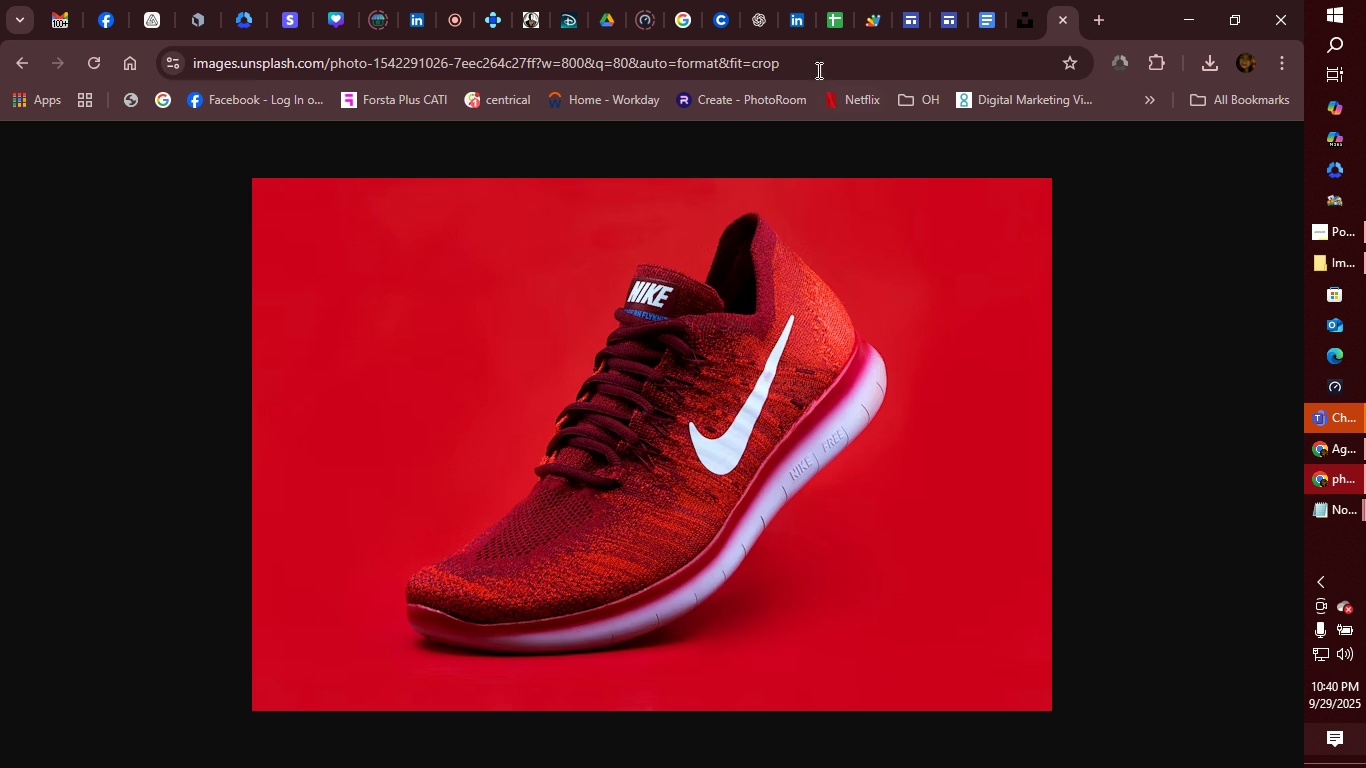 
left_click([1062, 17])
 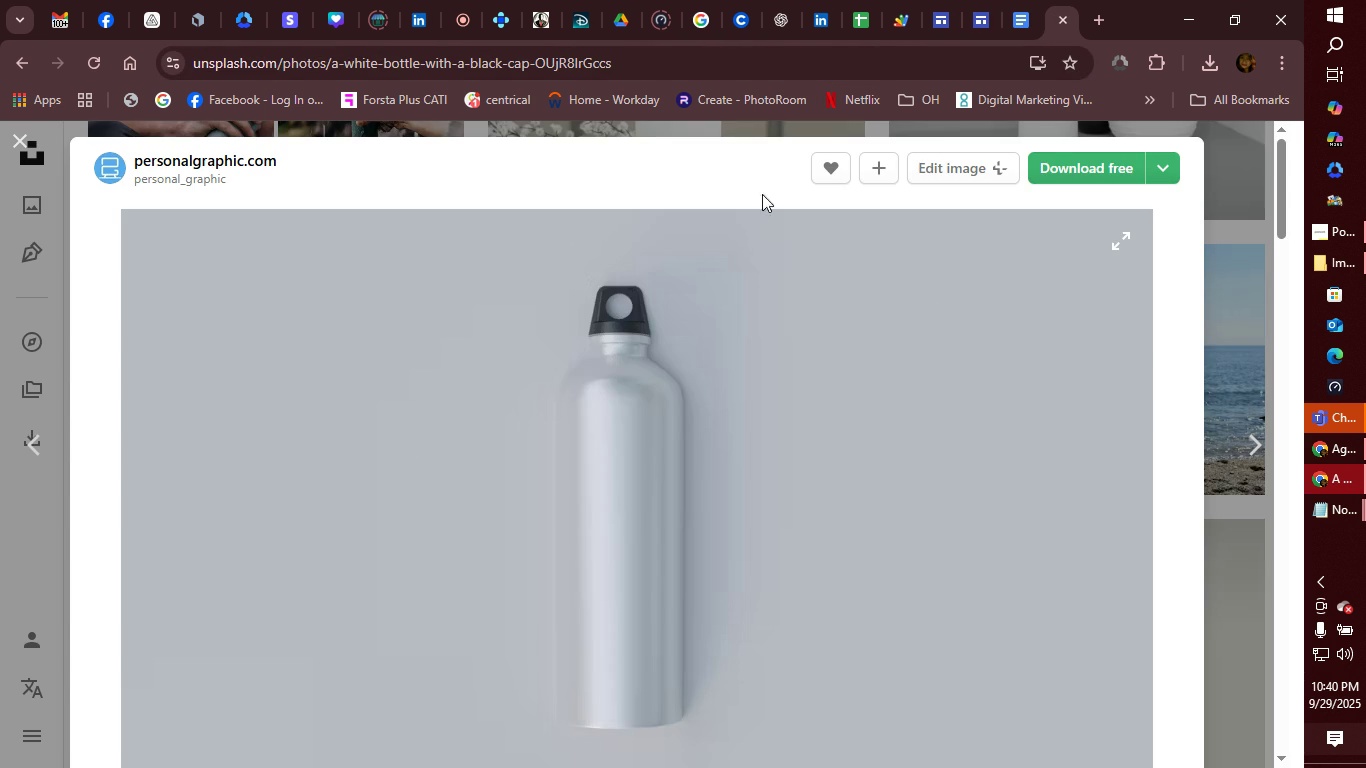 
left_click([857, 26])